 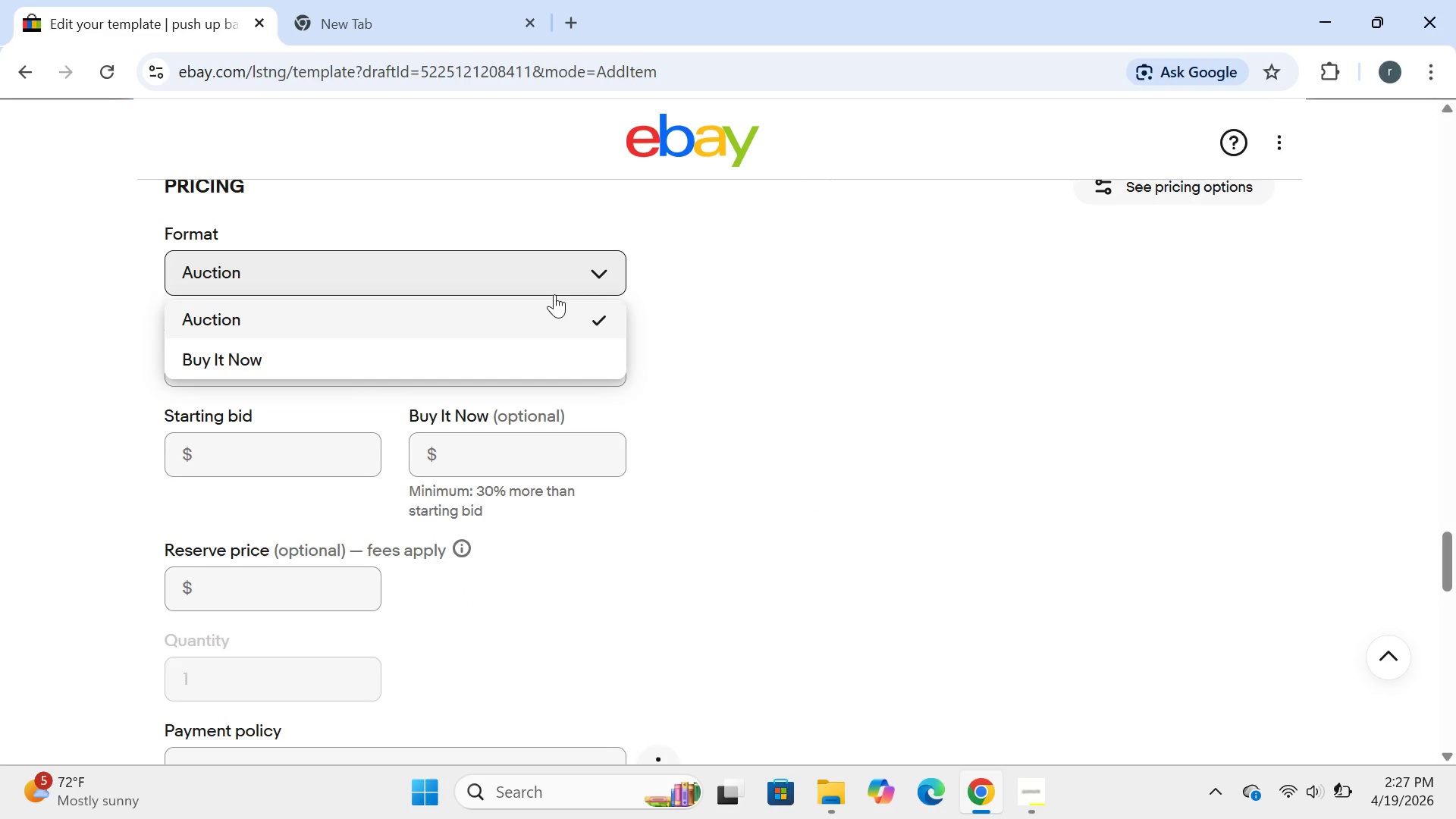 
left_click([441, 352])
 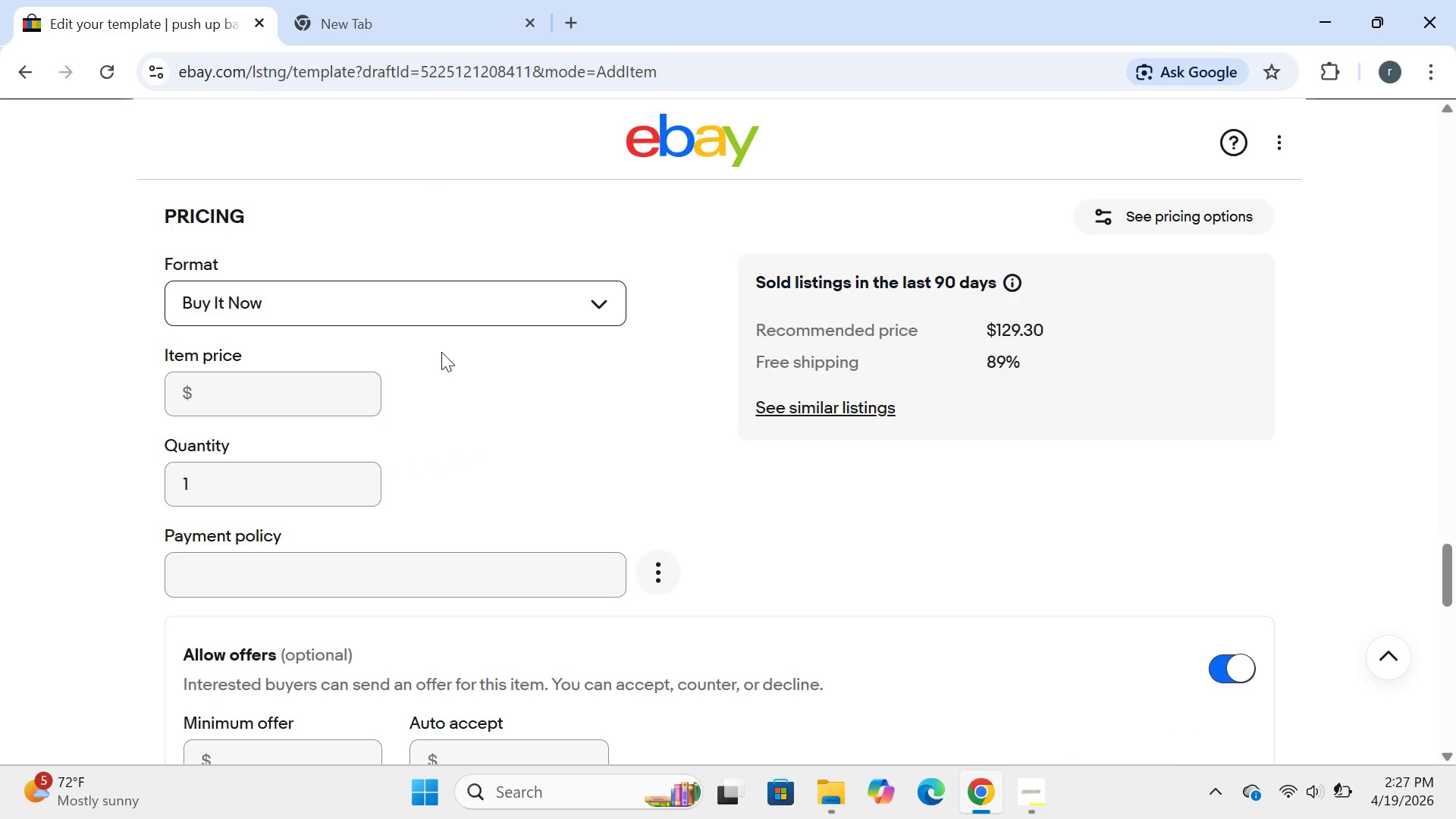 
wait(58.58)
 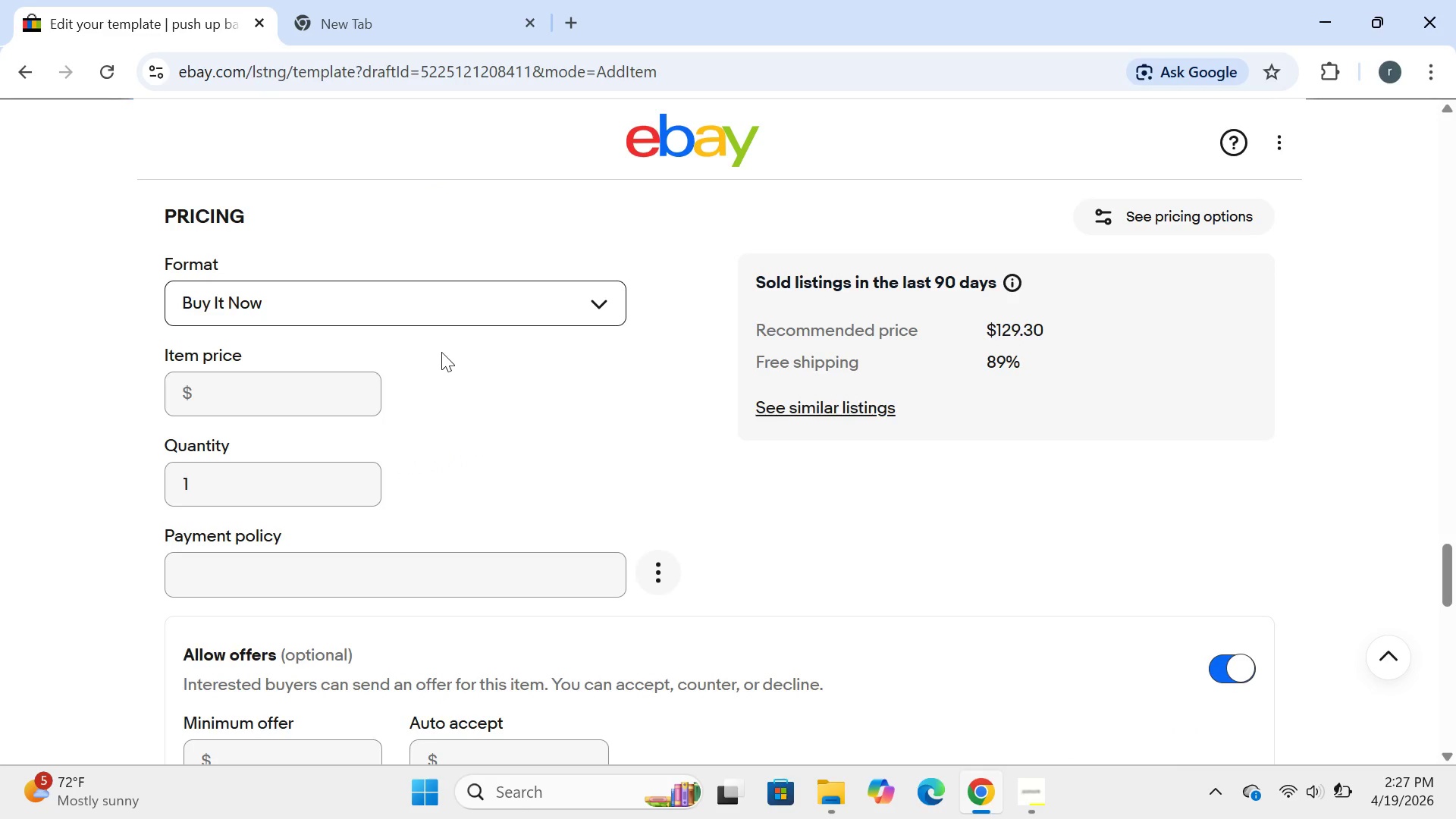 
left_click([660, 548])
 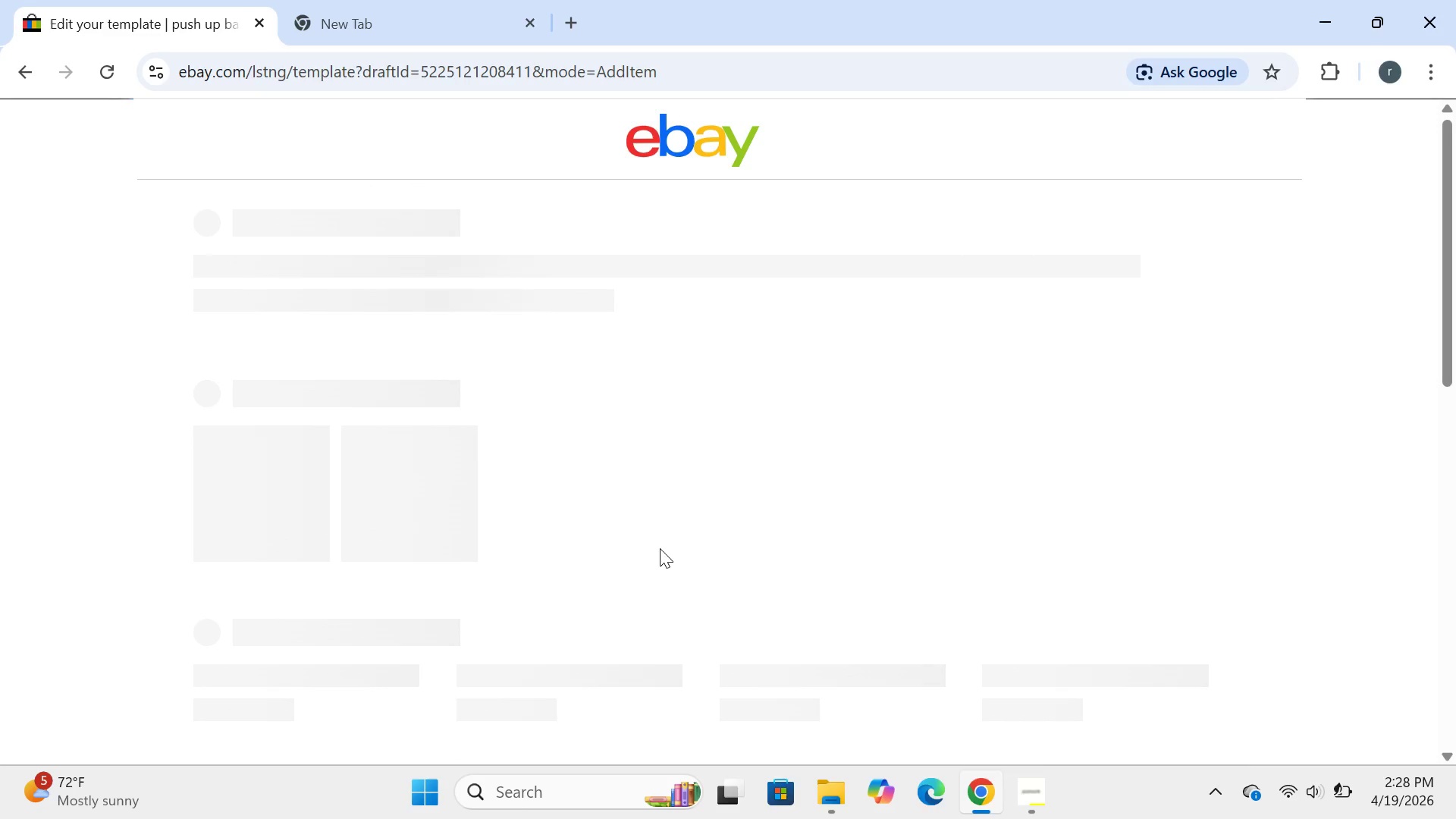 
wait(17.11)
 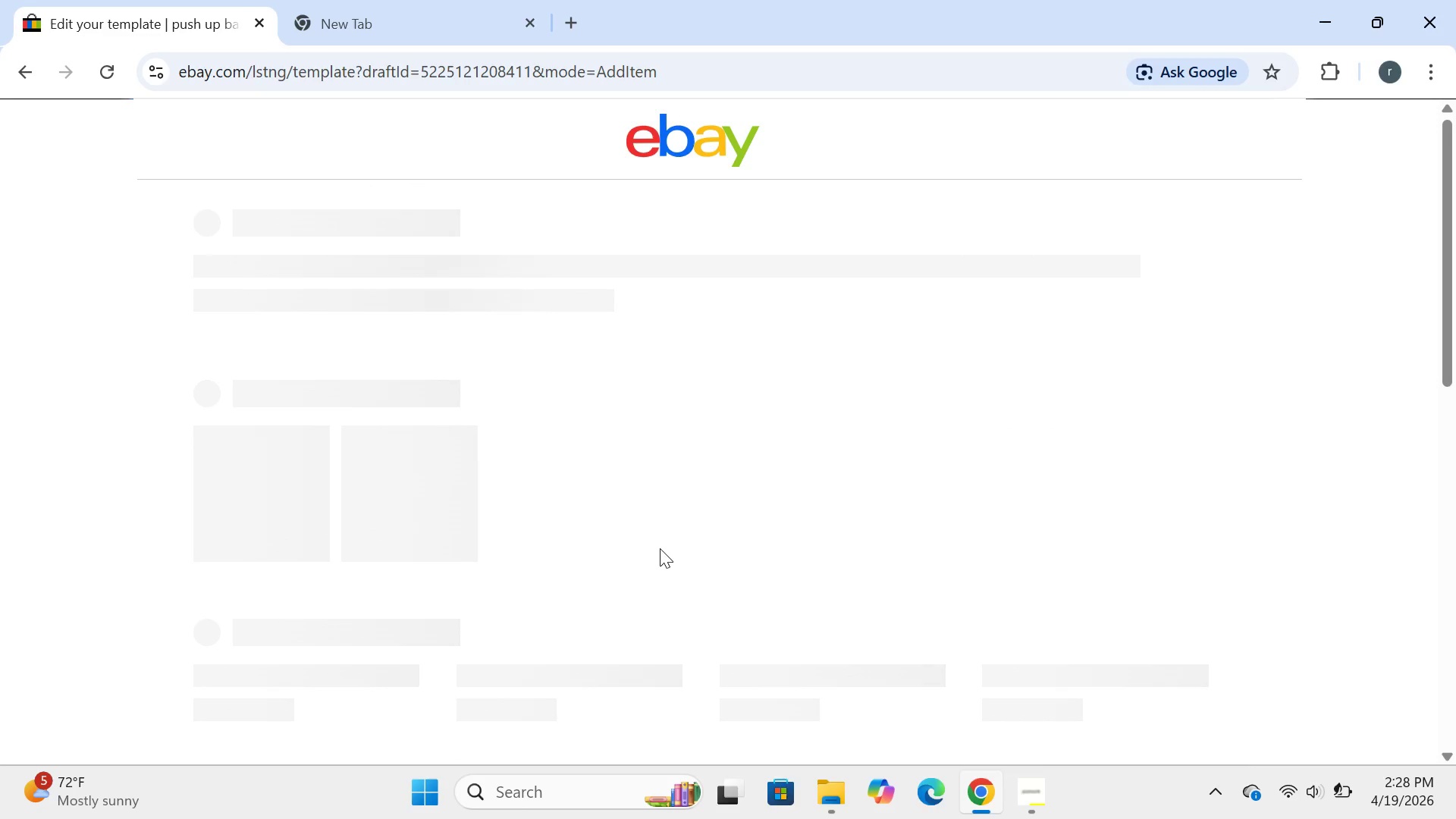 
left_click([999, 434])
 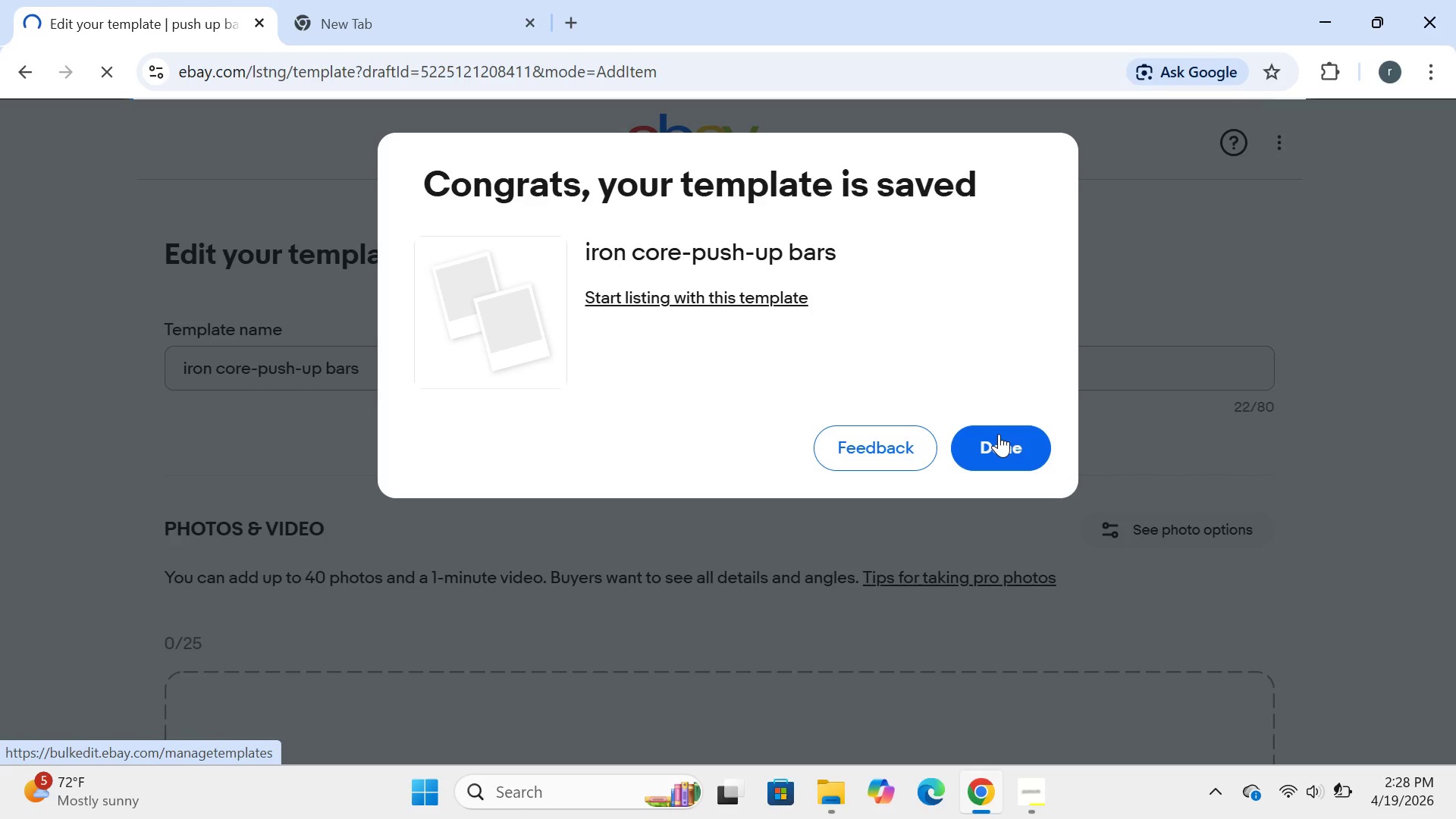 
wait(17.83)
 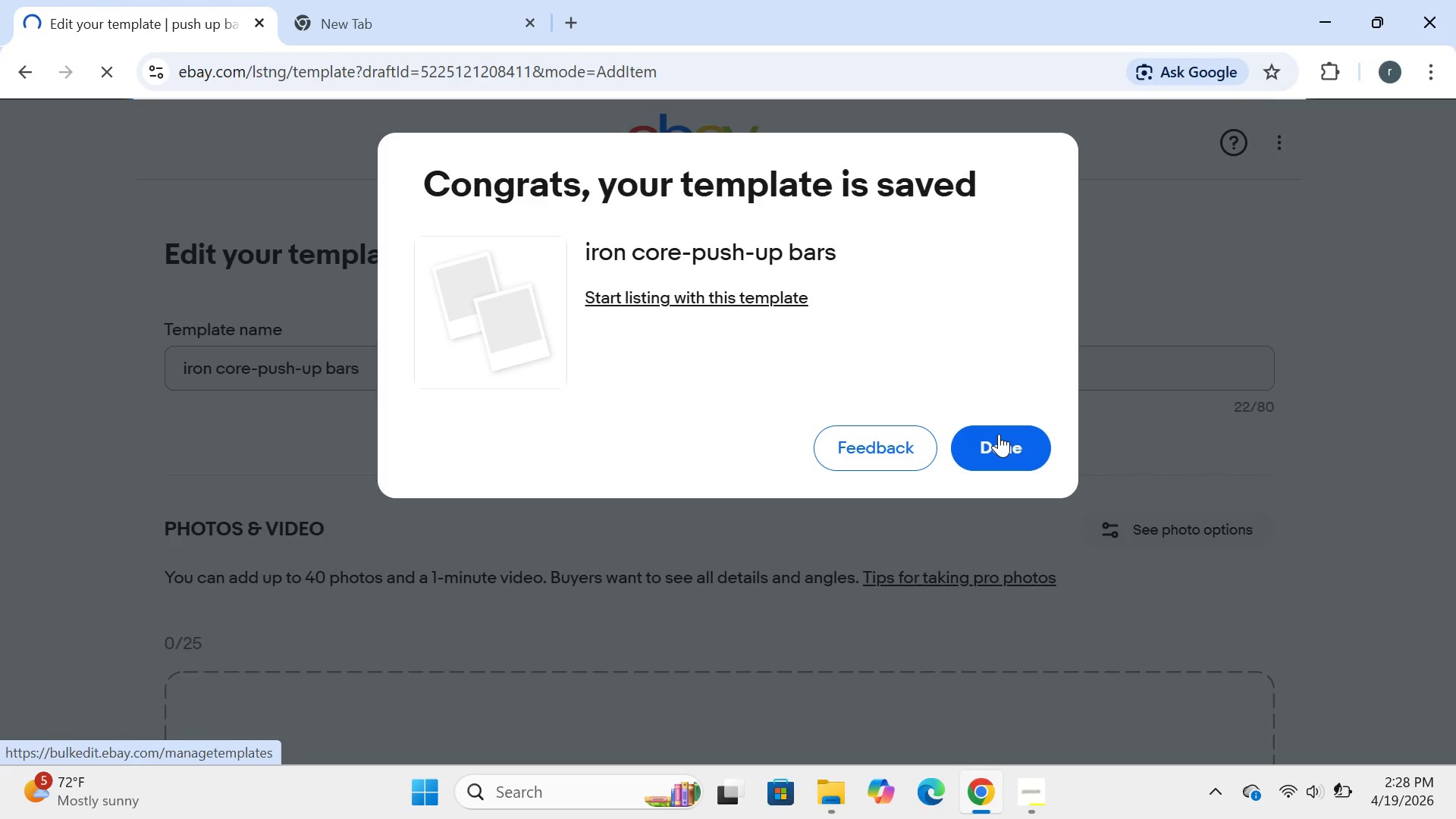 
left_click([999, 434])
 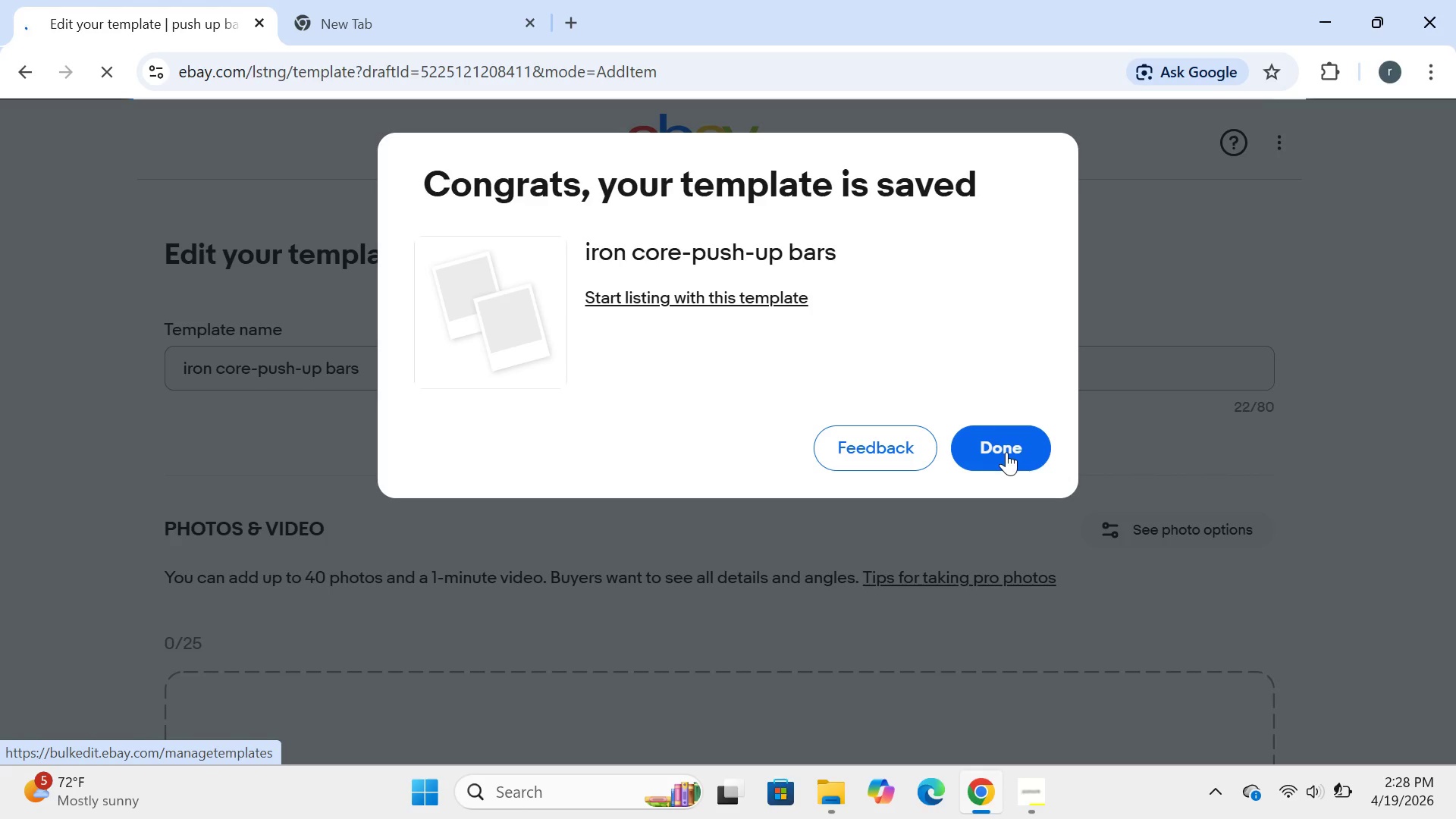 
left_click([1006, 452])
 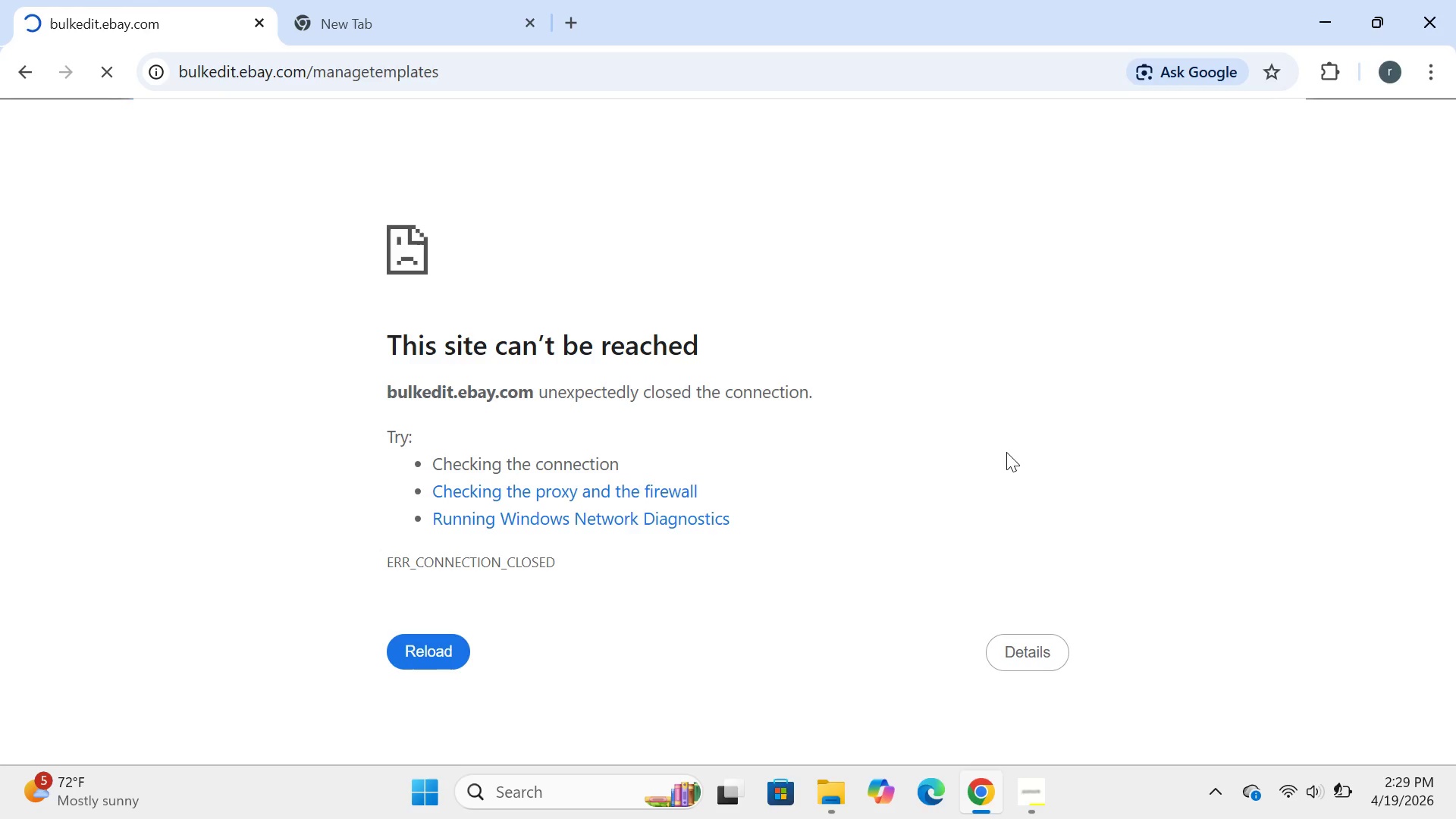 
wait(46.36)
 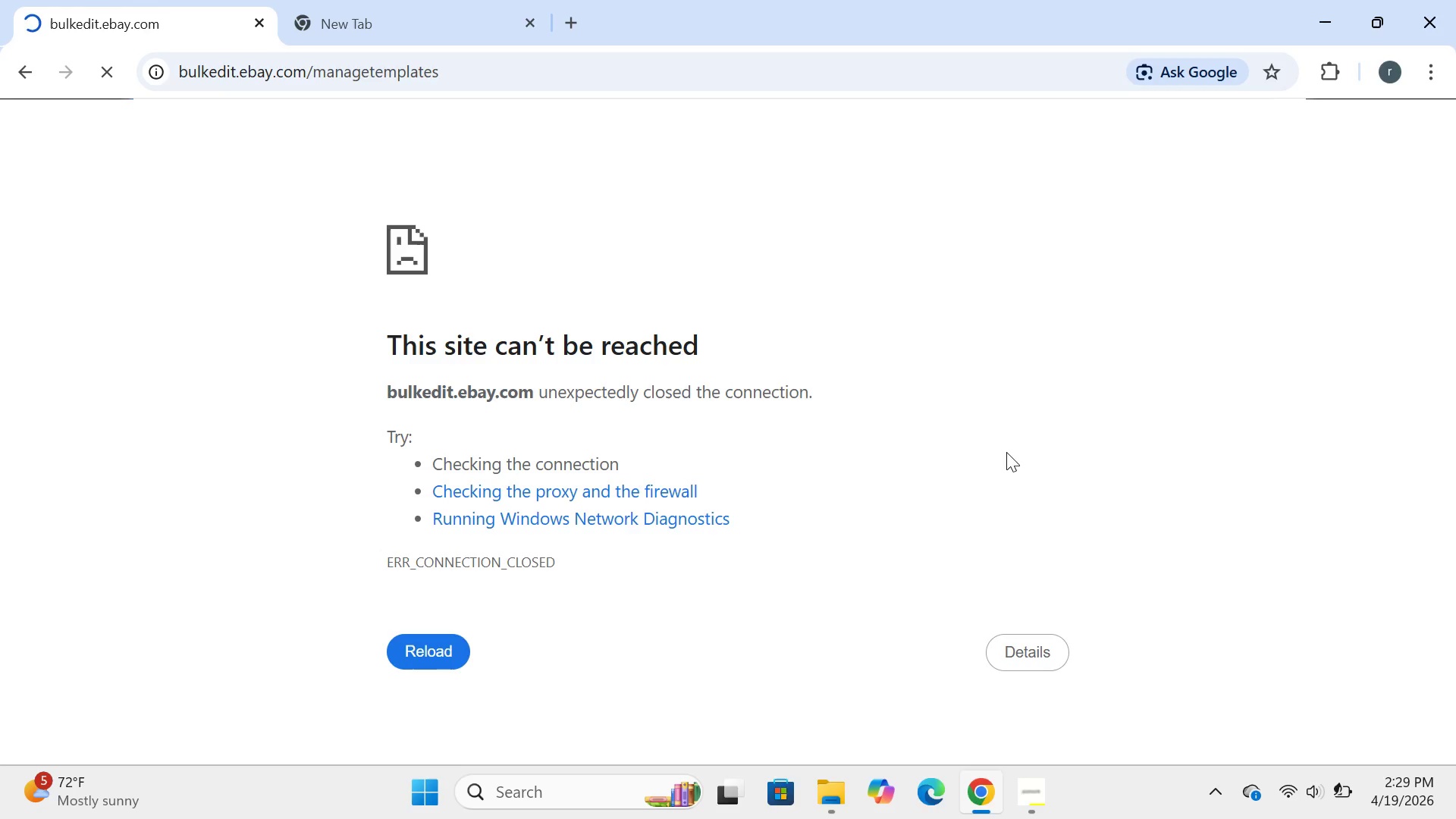 
left_click([421, 655])
 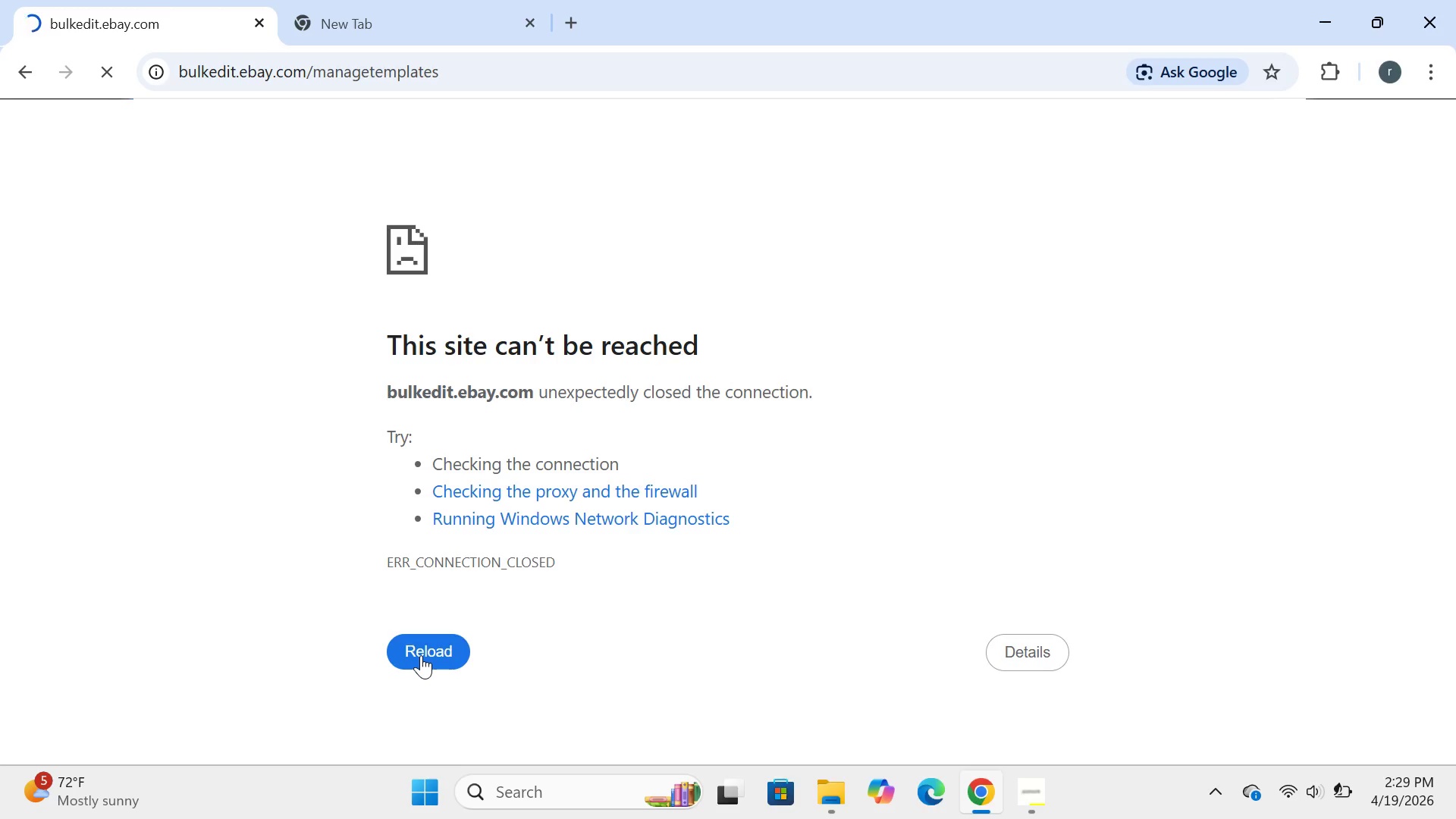 
wait(35.28)
 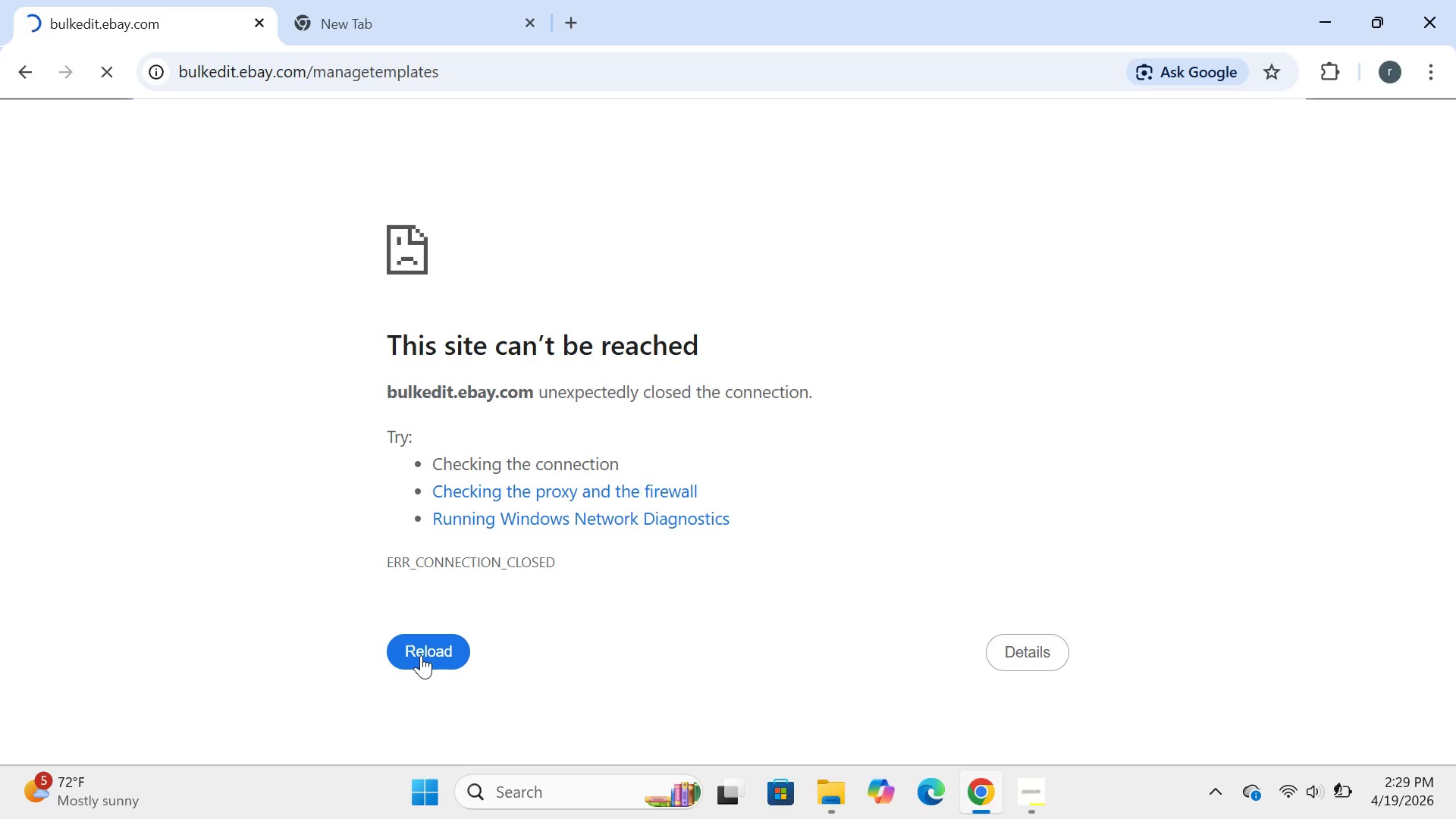 
left_click([421, 655])
 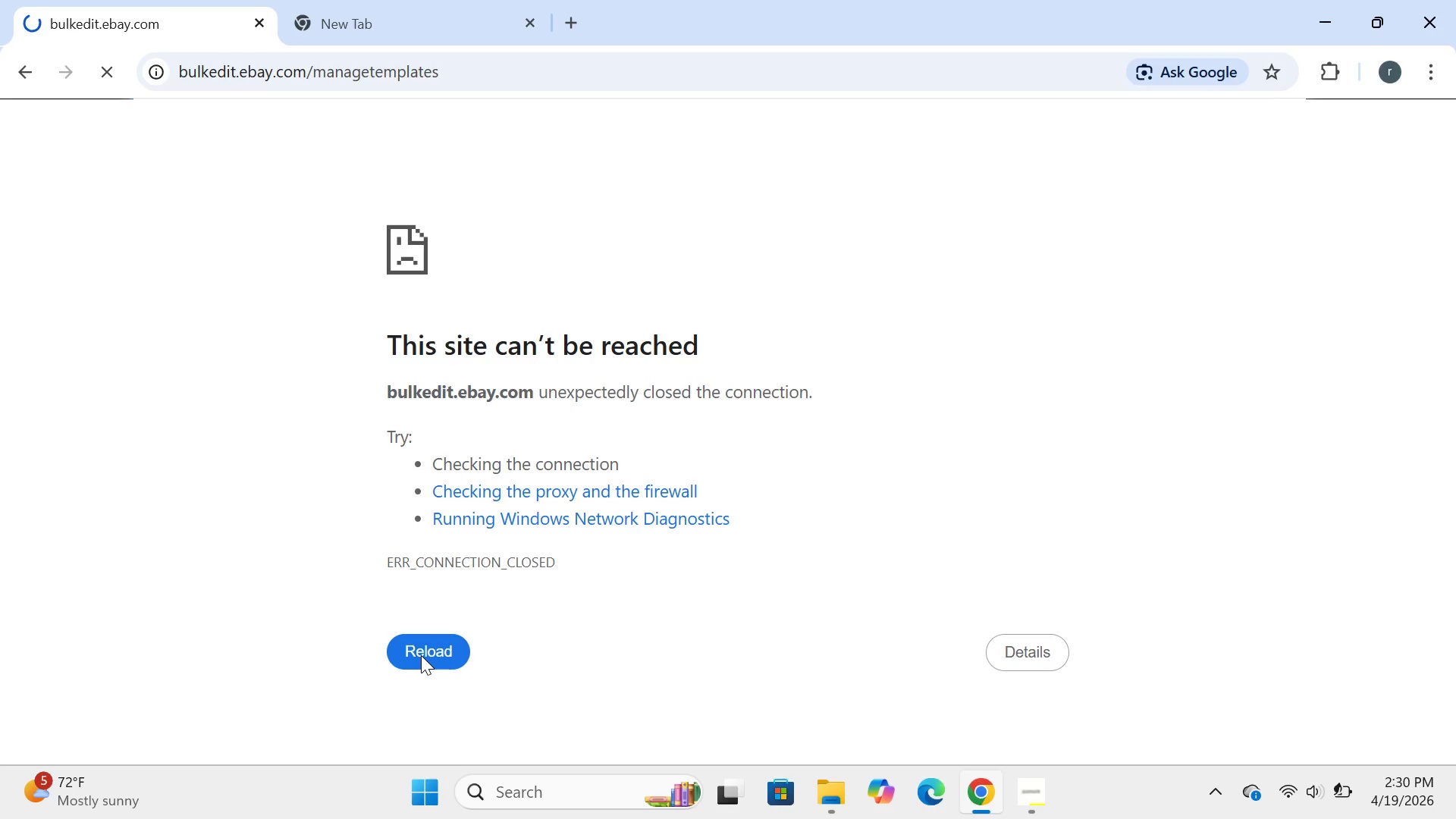 
wait(29.78)
 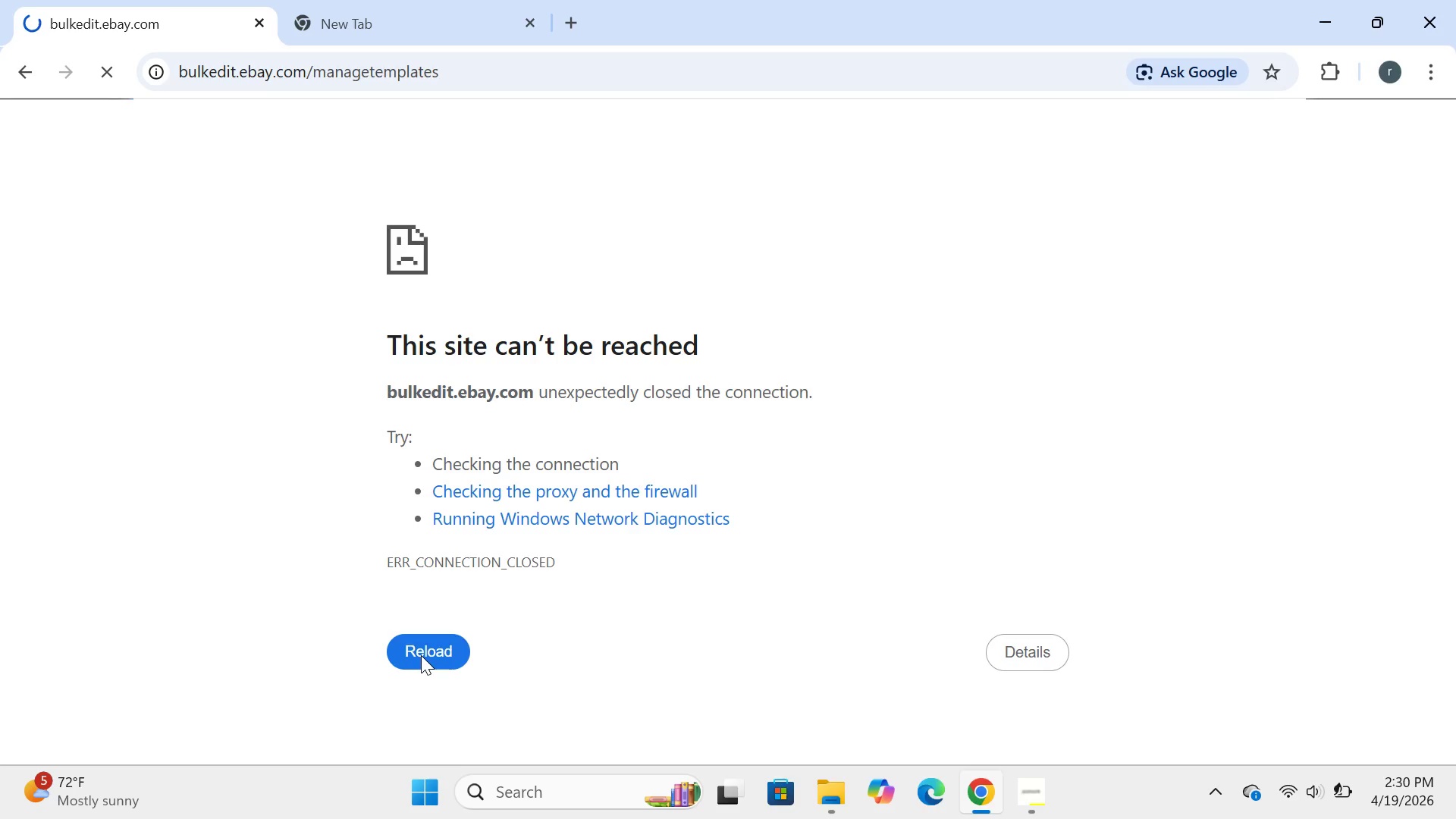 
left_click([1295, 792])
 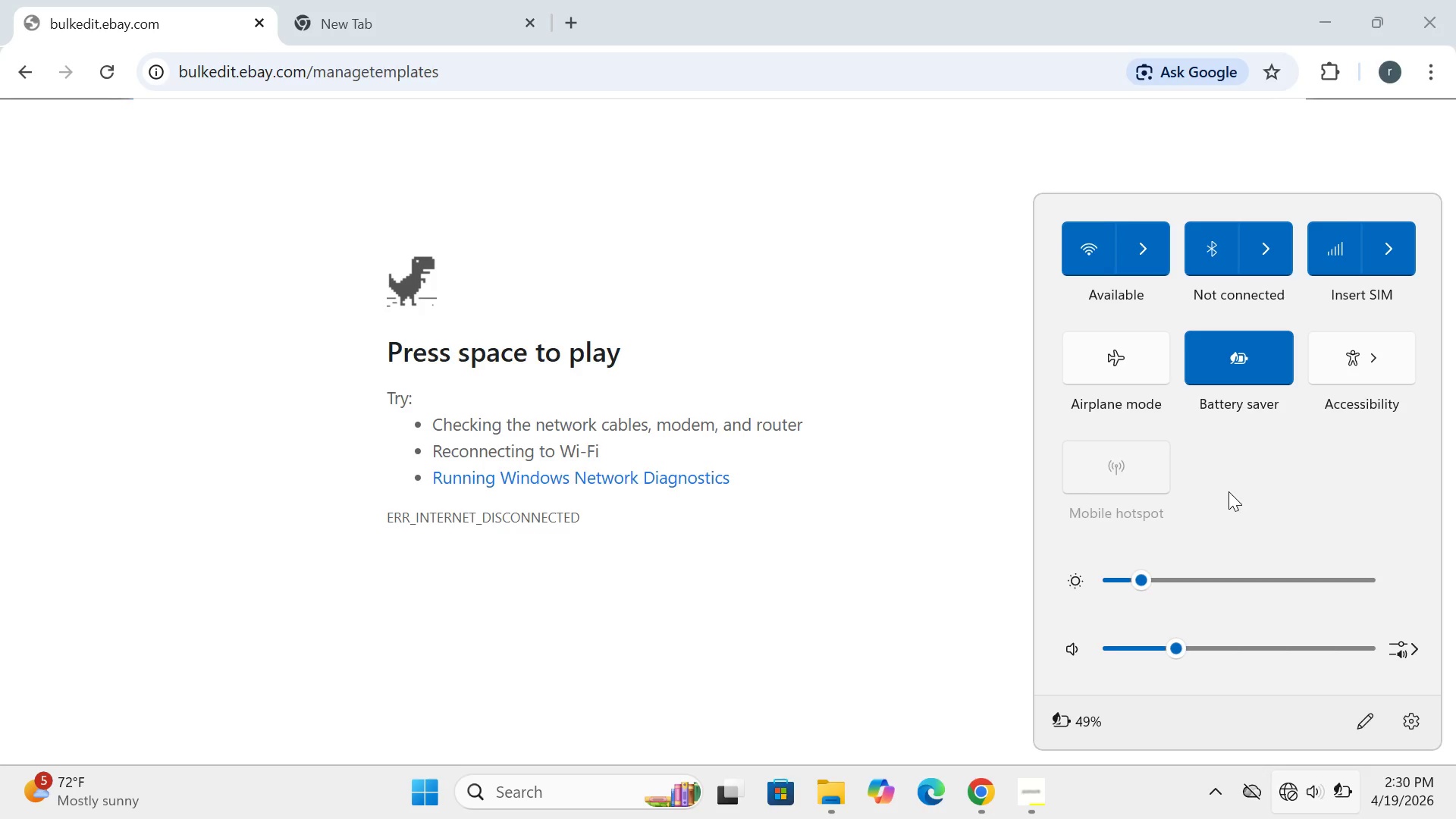 
left_click([1156, 253])
 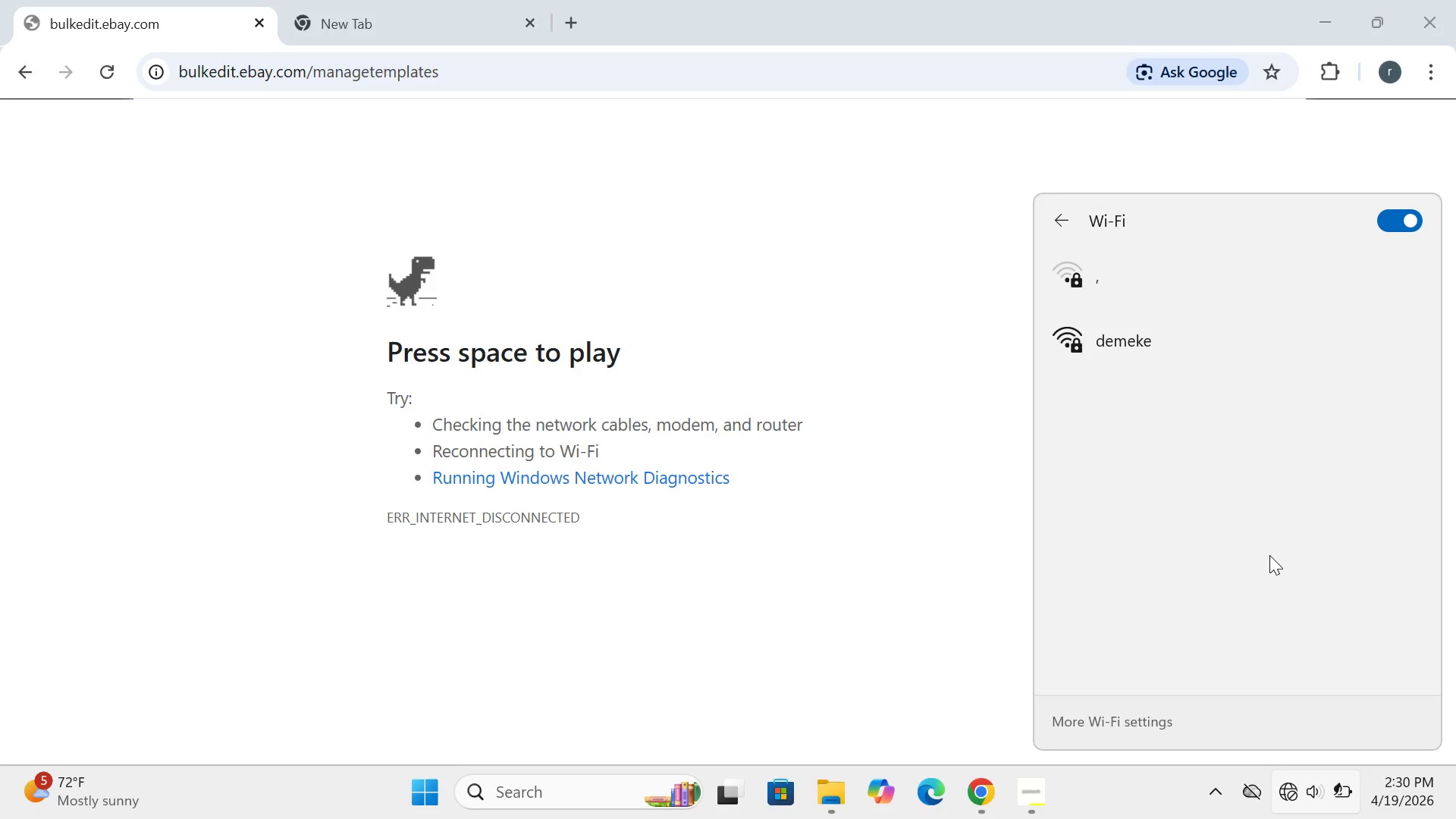 
wait(17.22)
 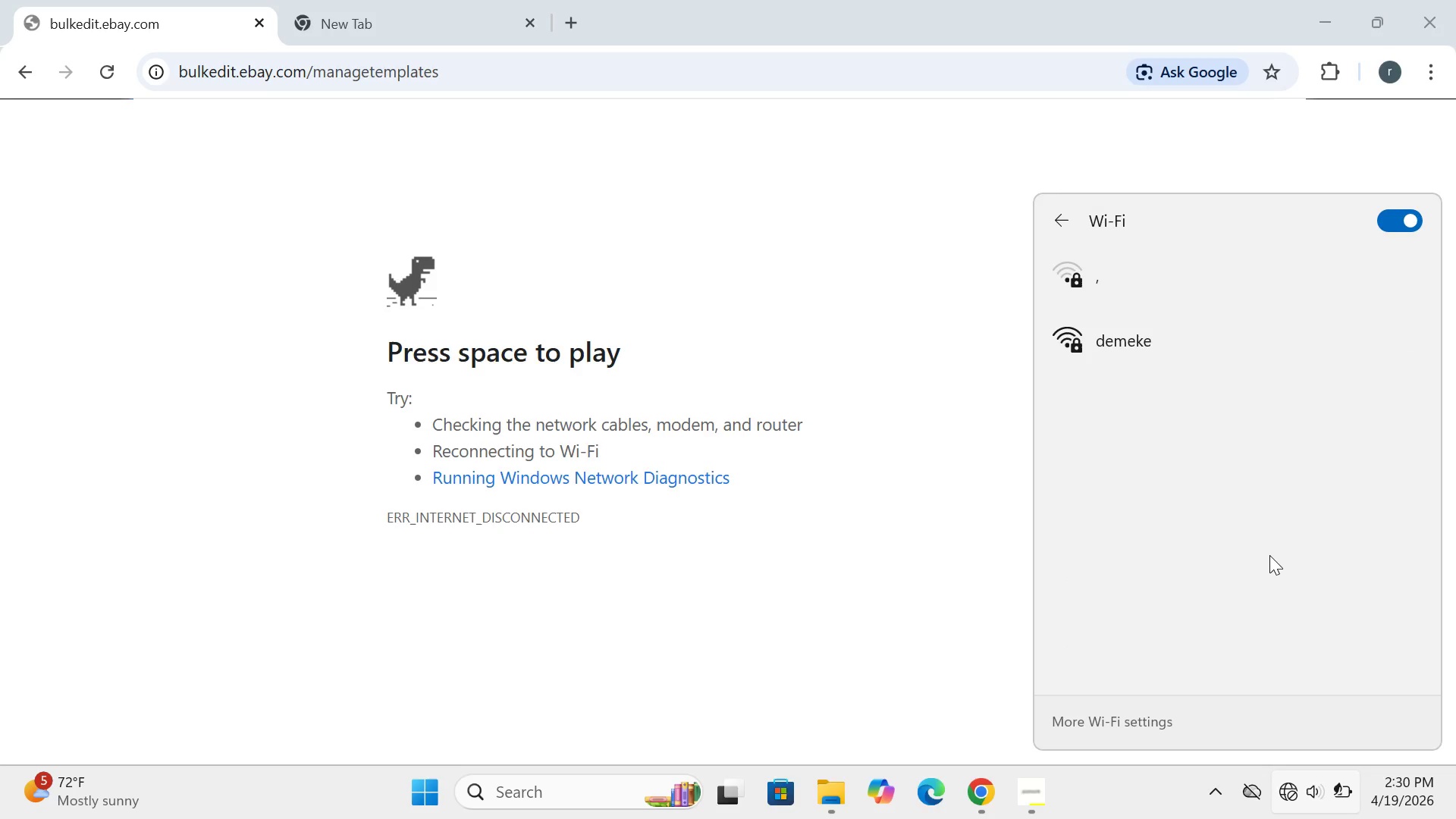 
scroll: coordinate [1269, 554], scroll_direction: down, amount: 2.0
 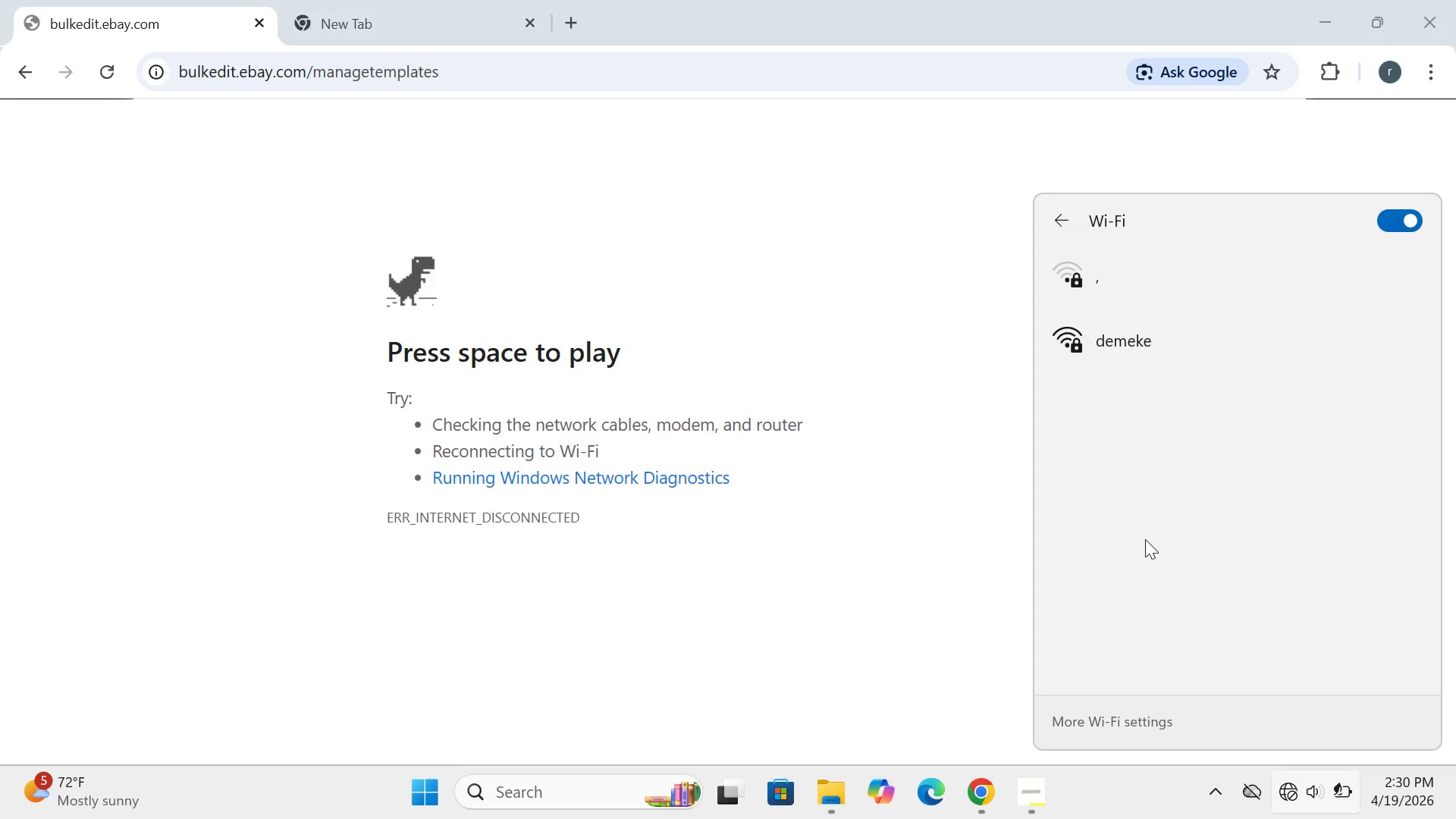 
left_click([965, 526])
 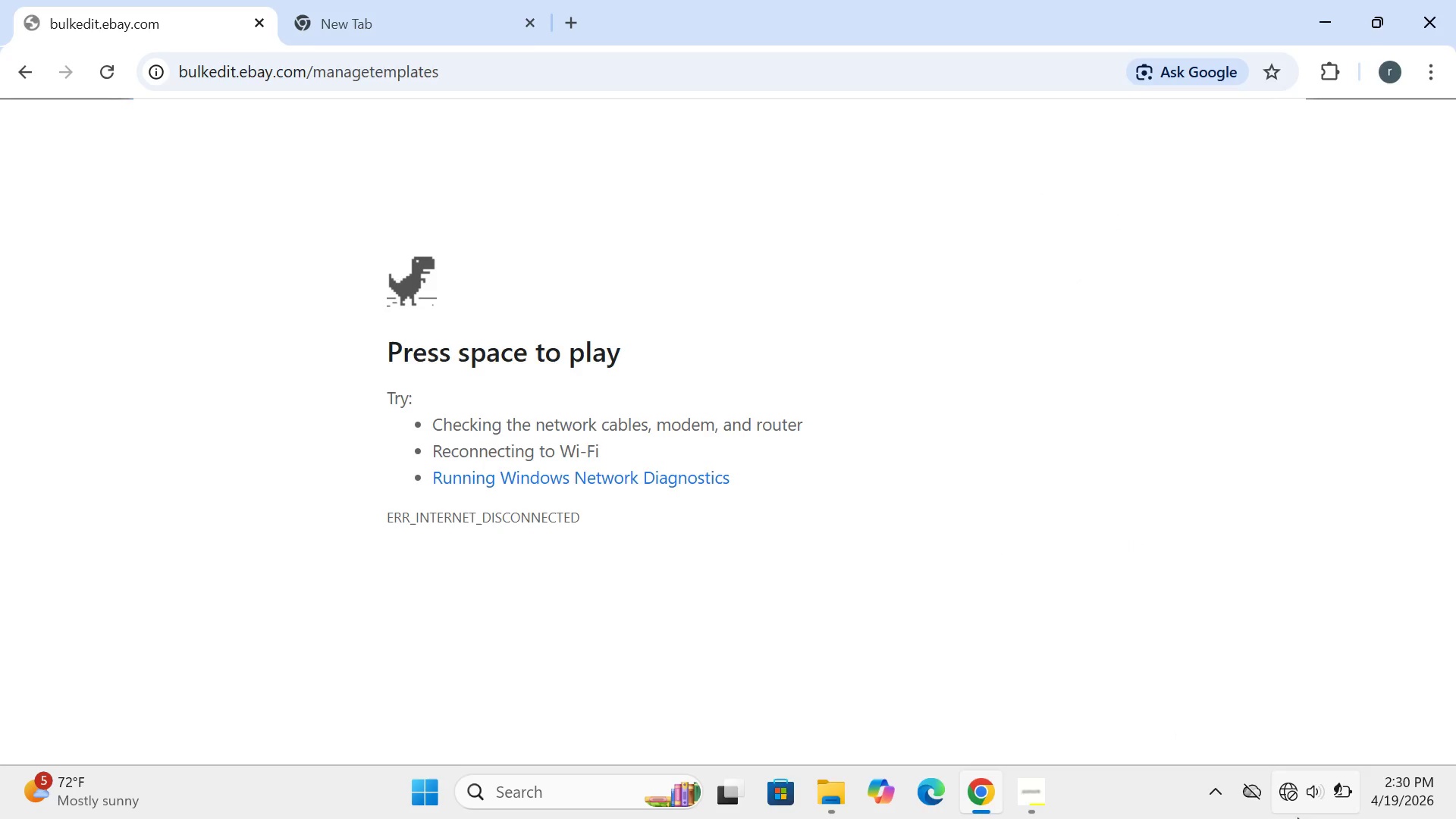 
left_click([1282, 805])
 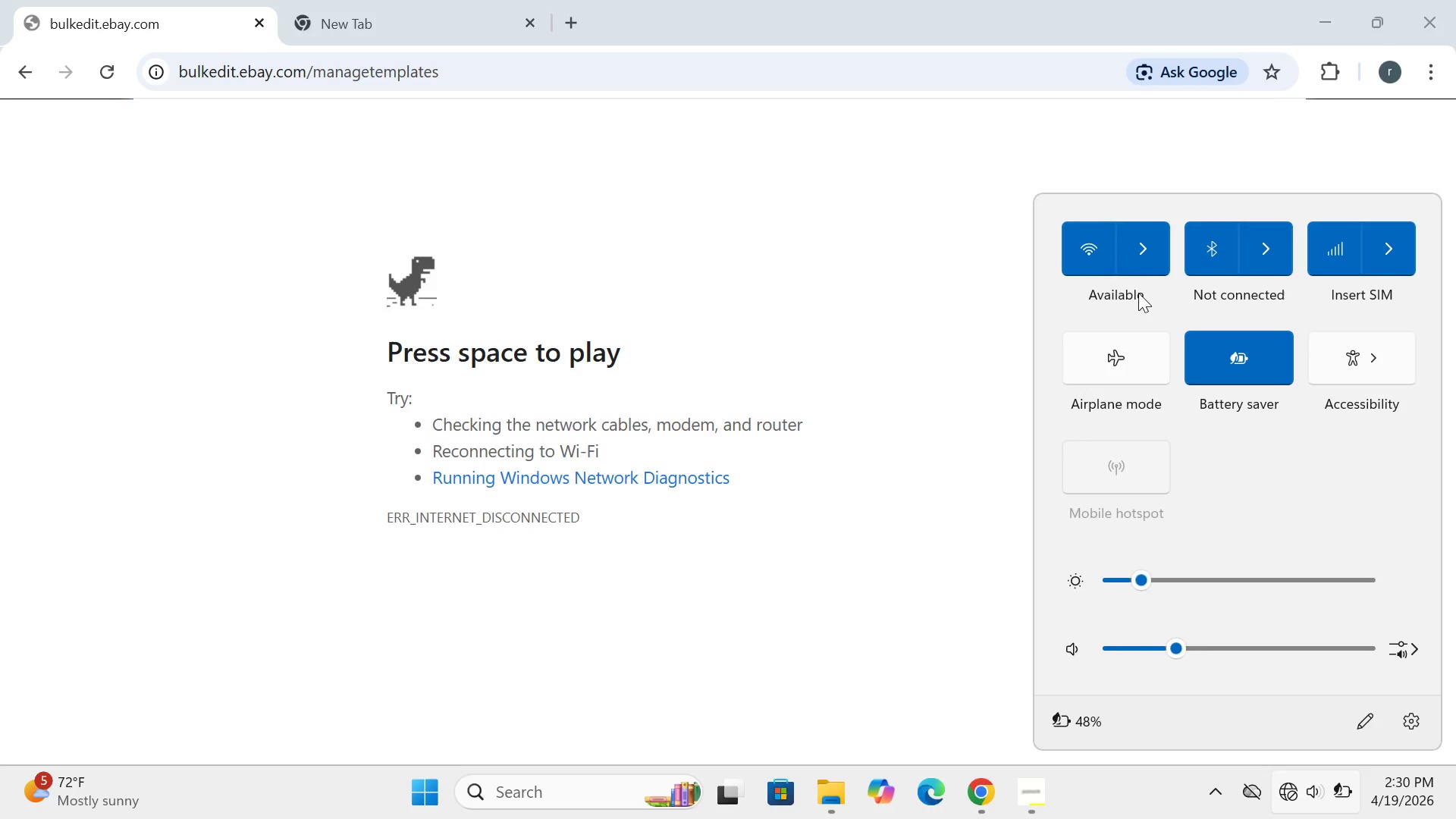 
left_click([1131, 266])
 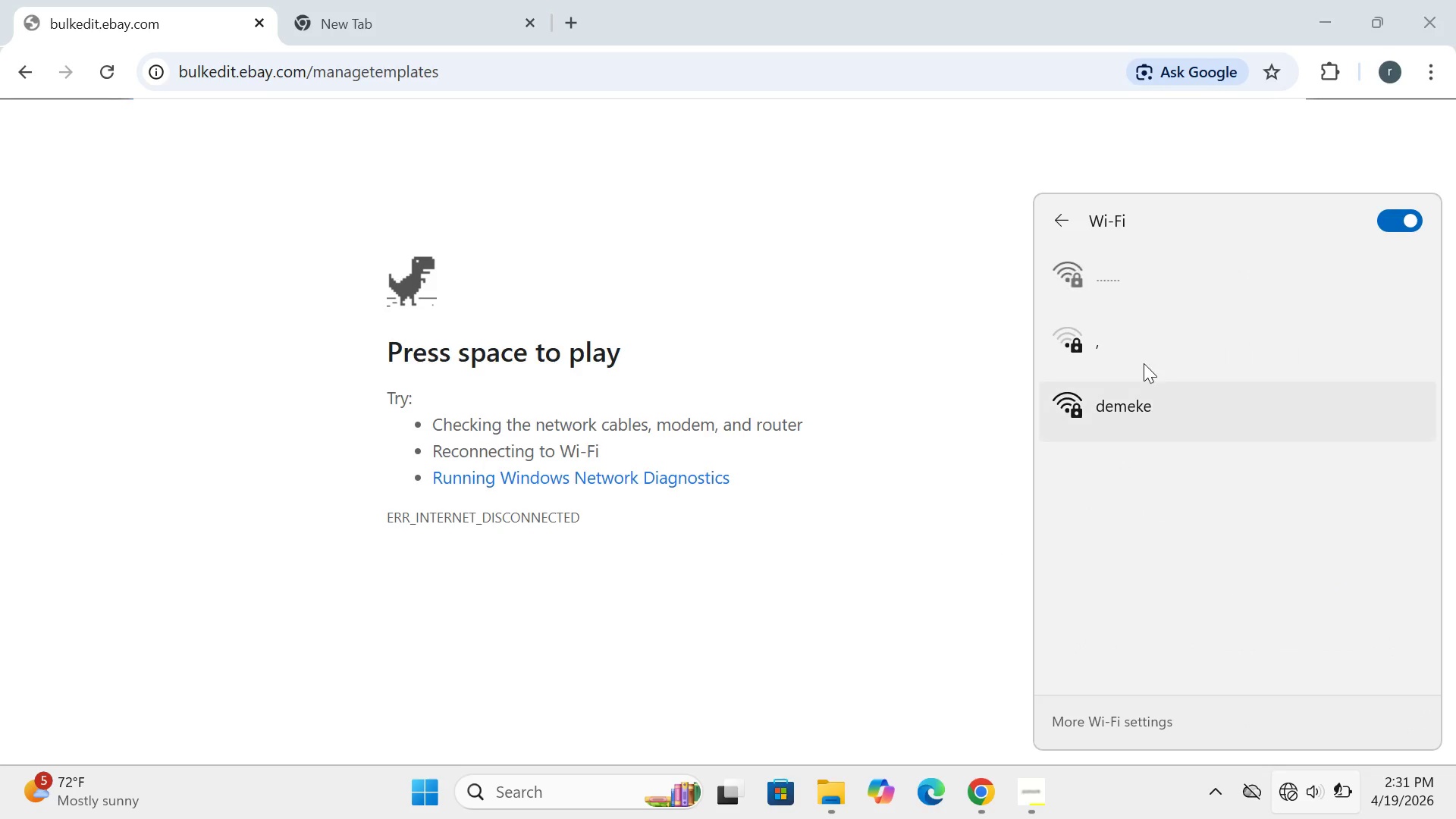 
left_click([1151, 290])
 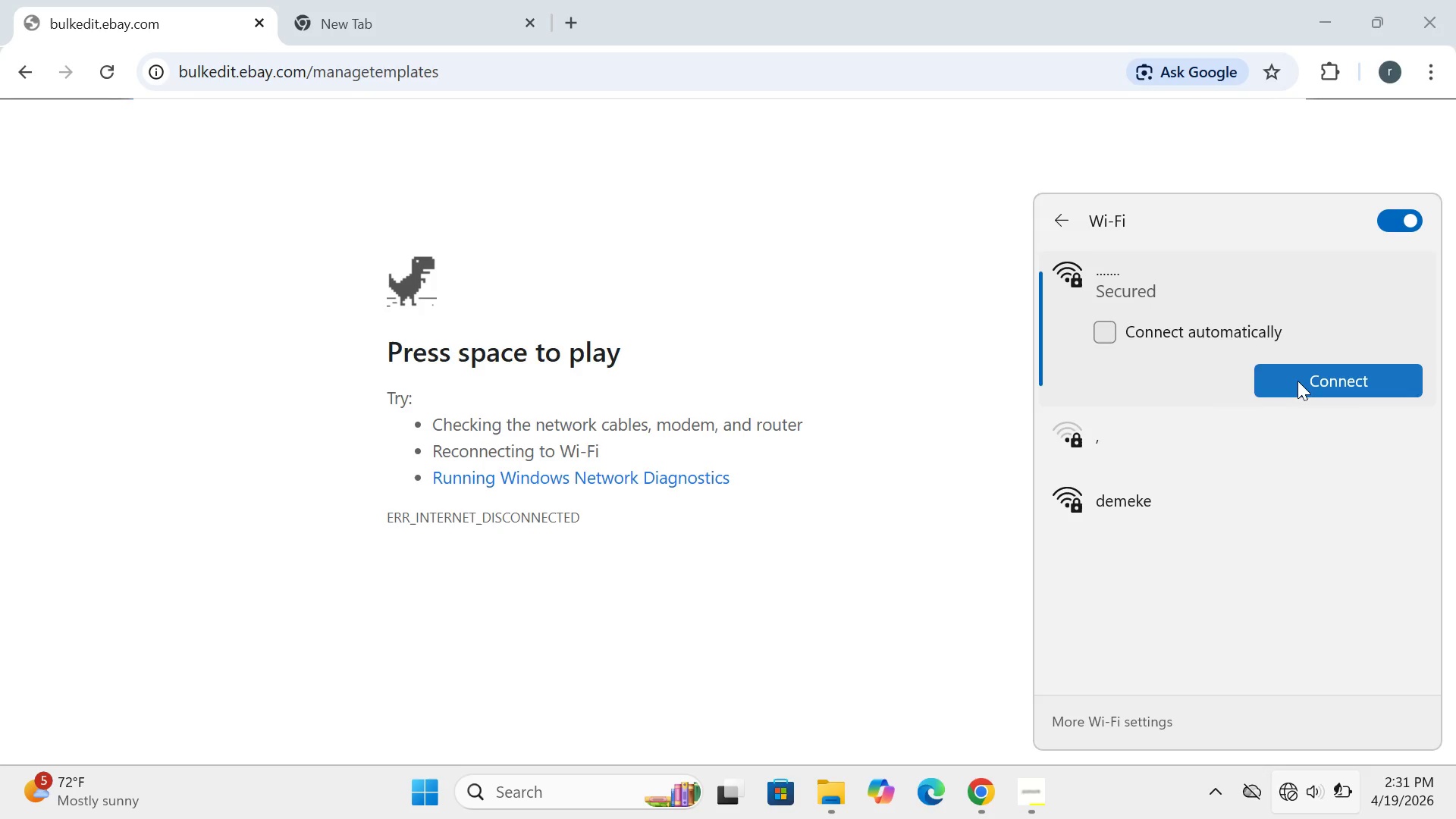 
left_click([1298, 380])
 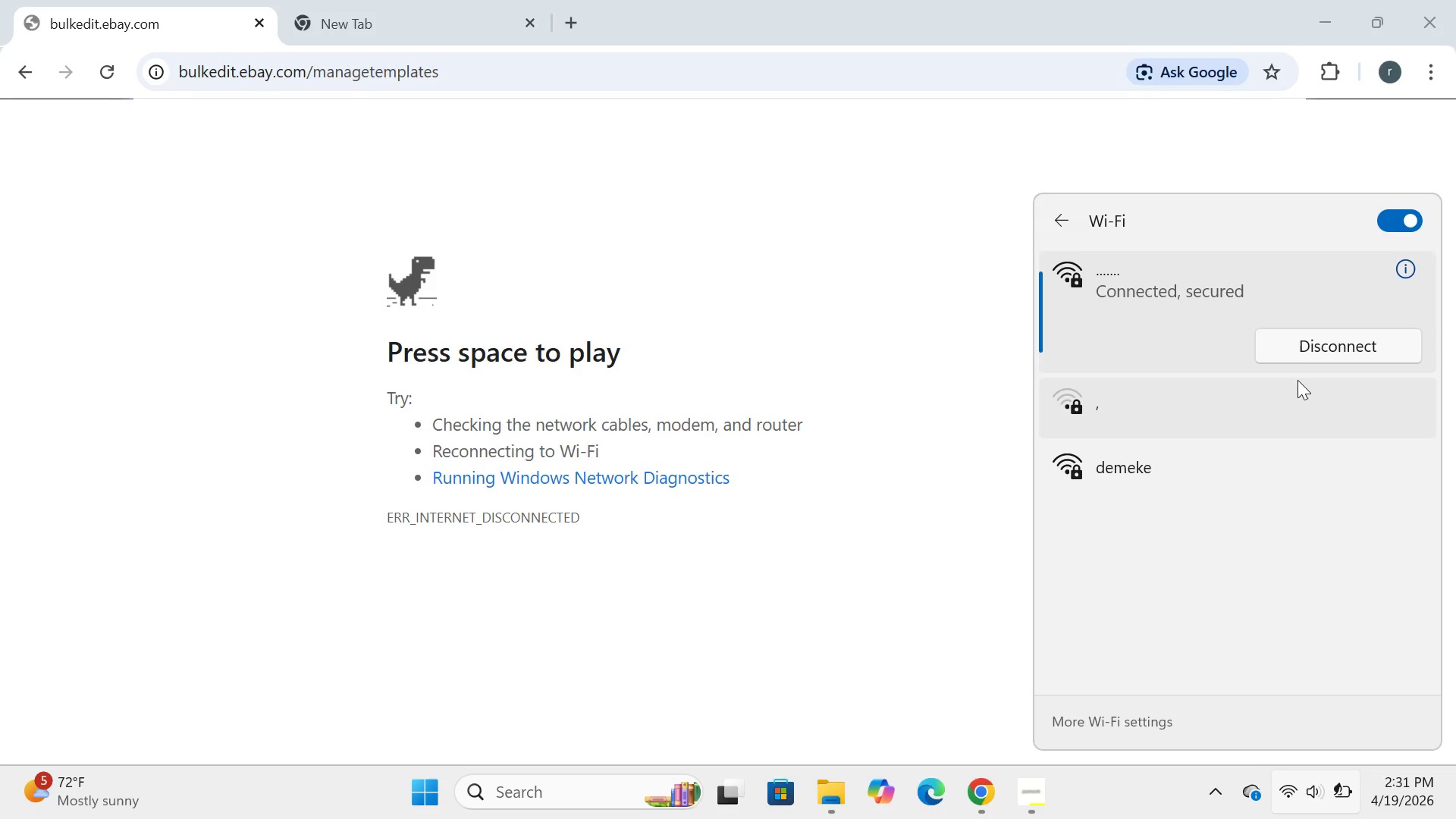 
wait(8.95)
 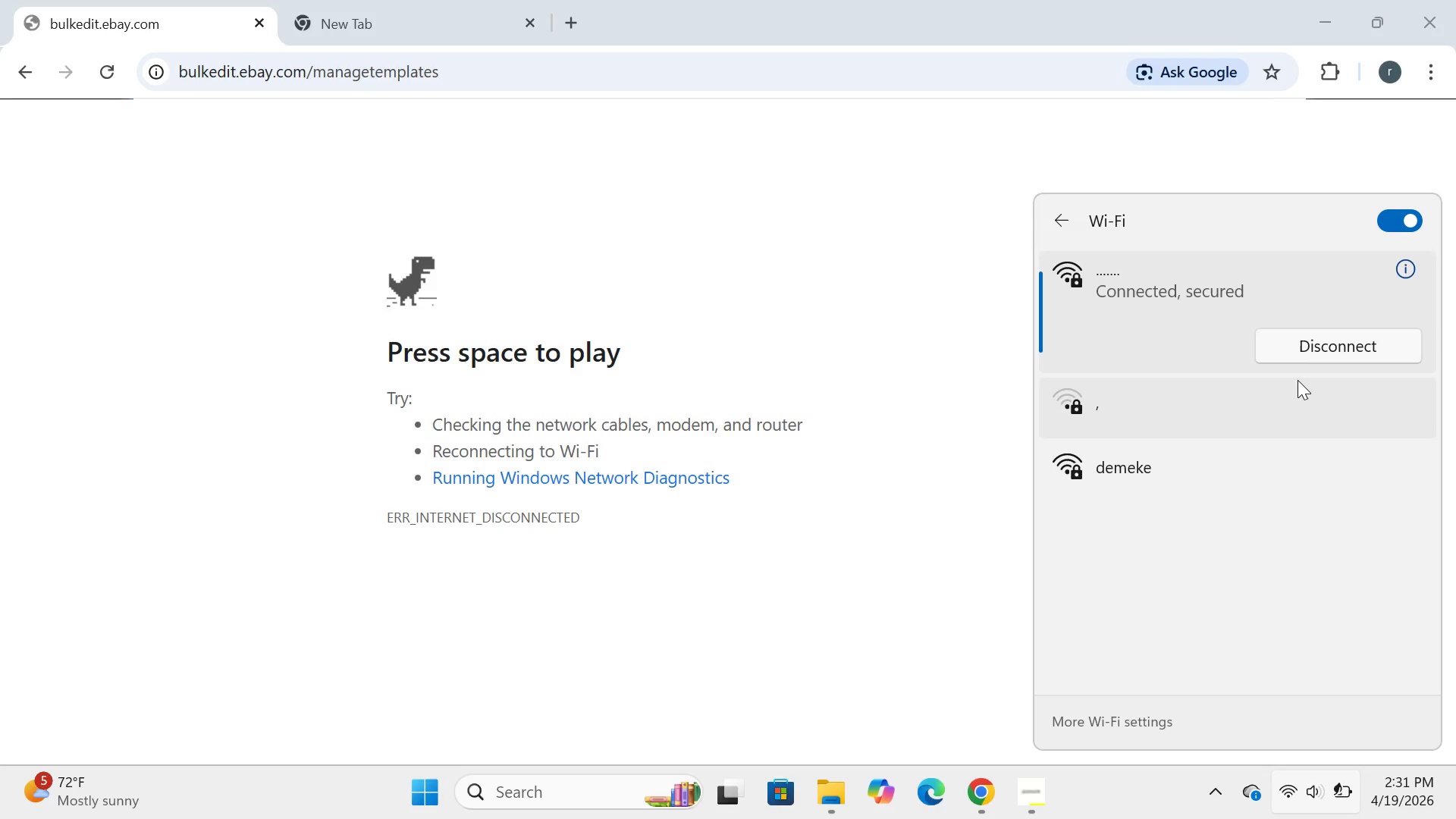 
mouse_move([902, 406])
 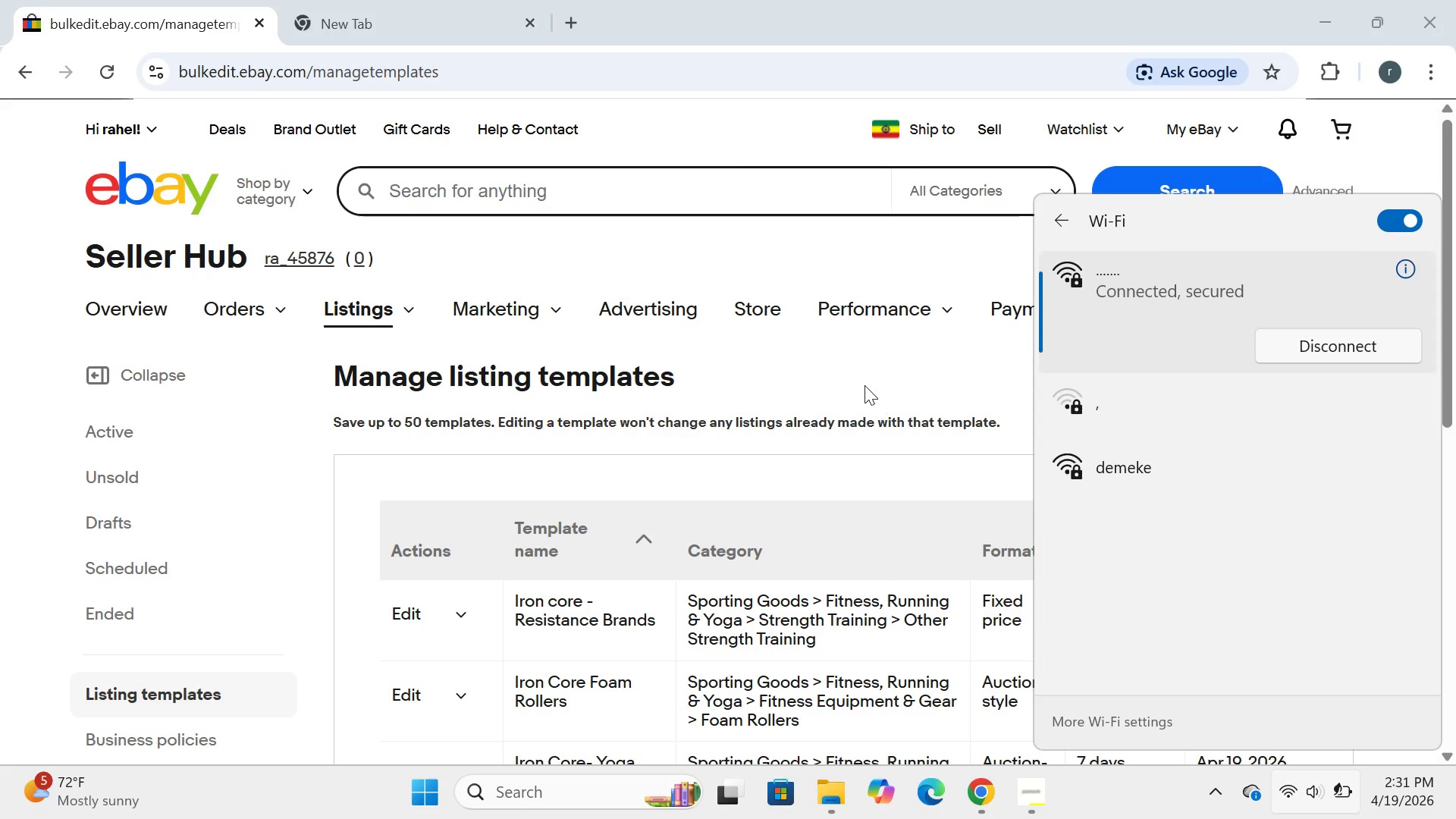 
mouse_move([858, 376])
 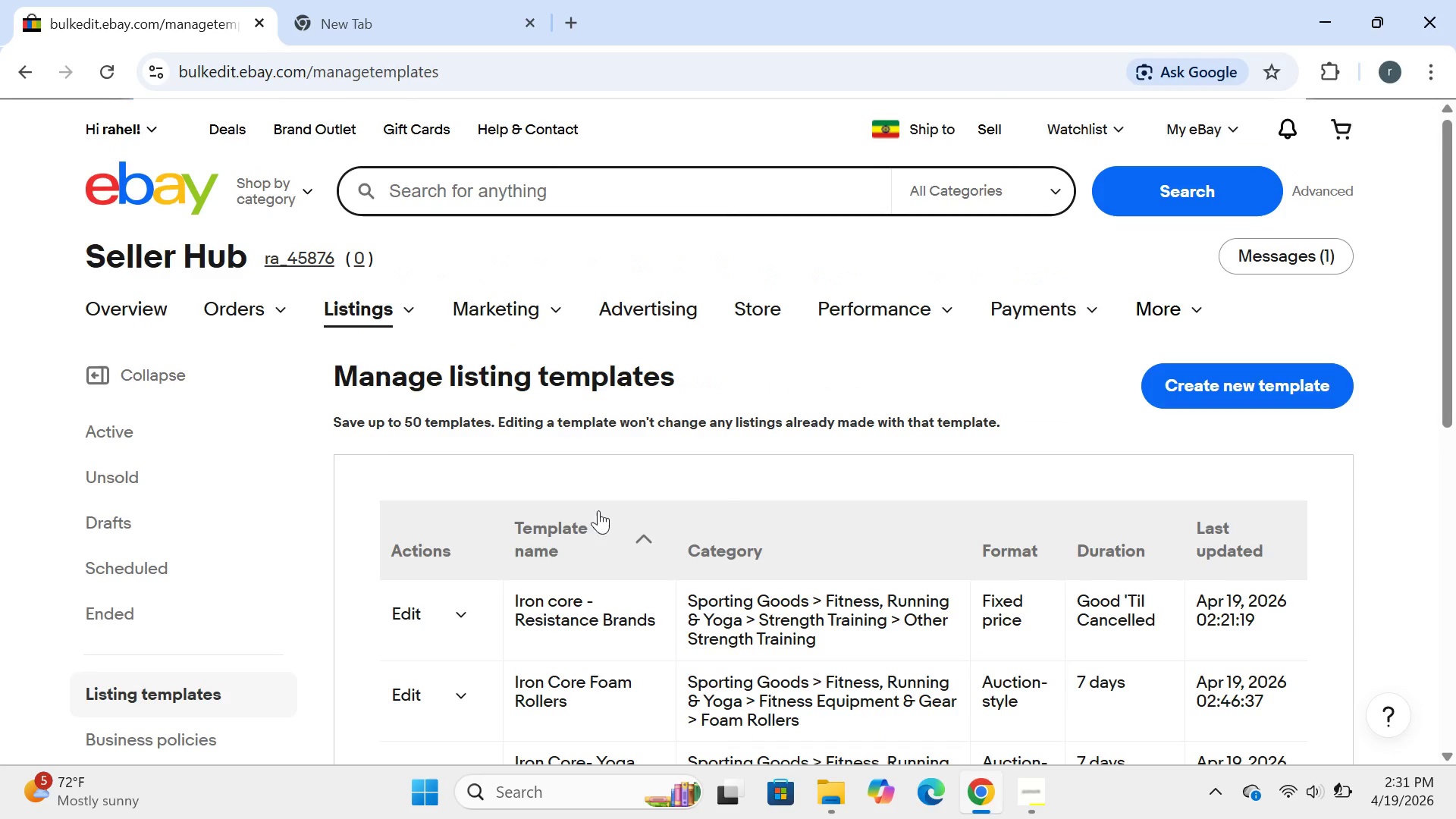 
wait(5.31)
 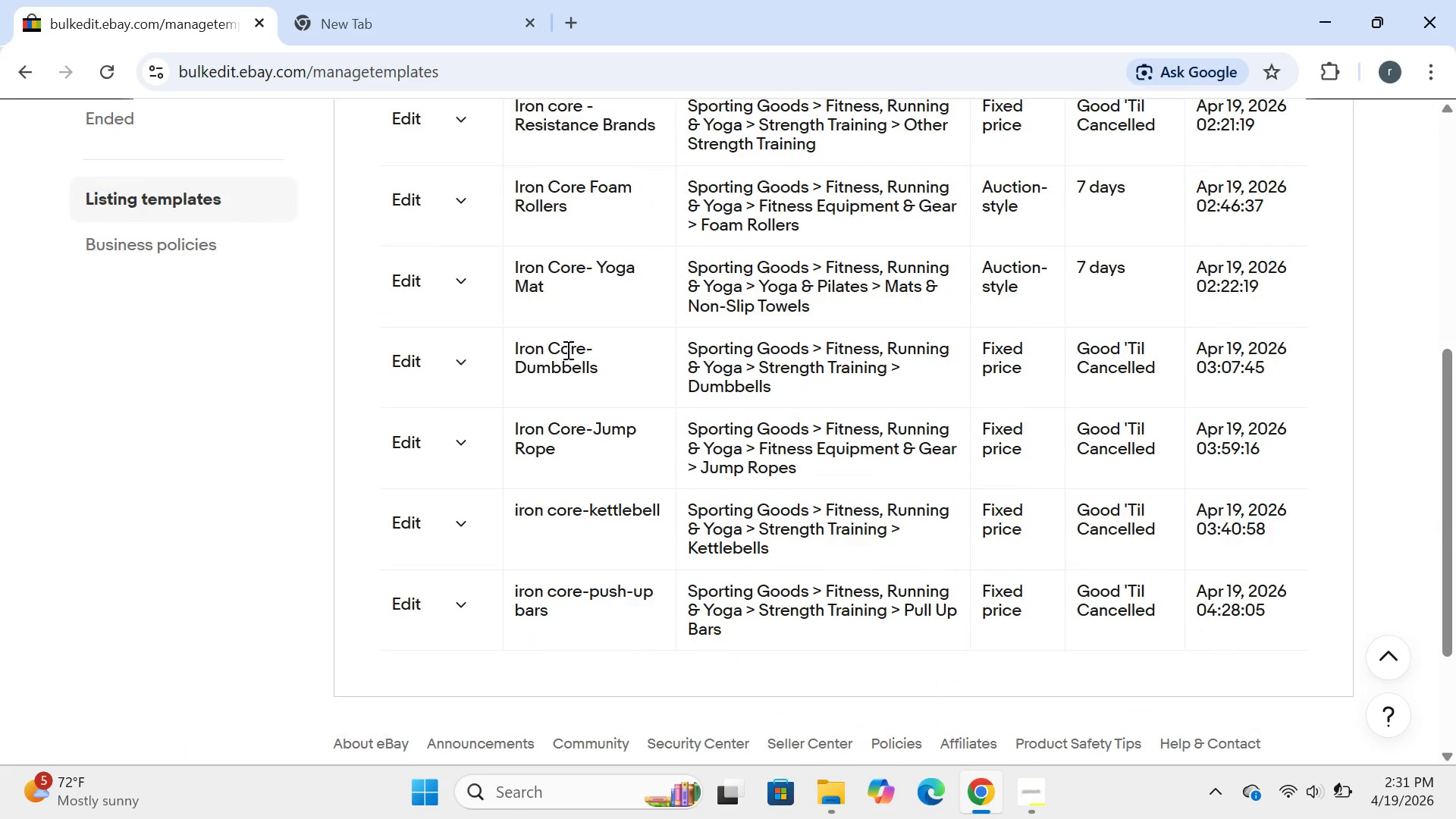 
left_click([1183, 394])
 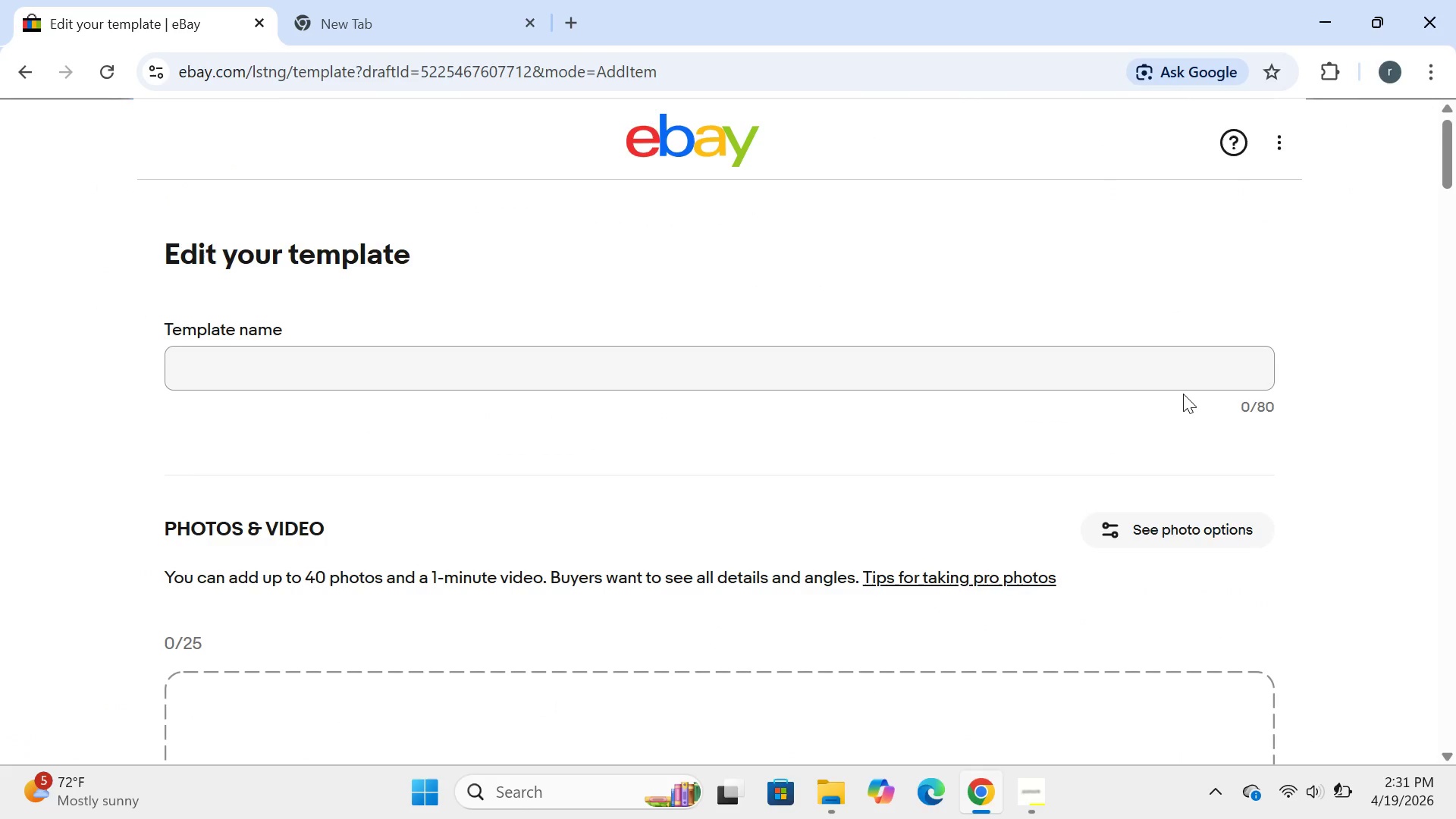 
wait(19.69)
 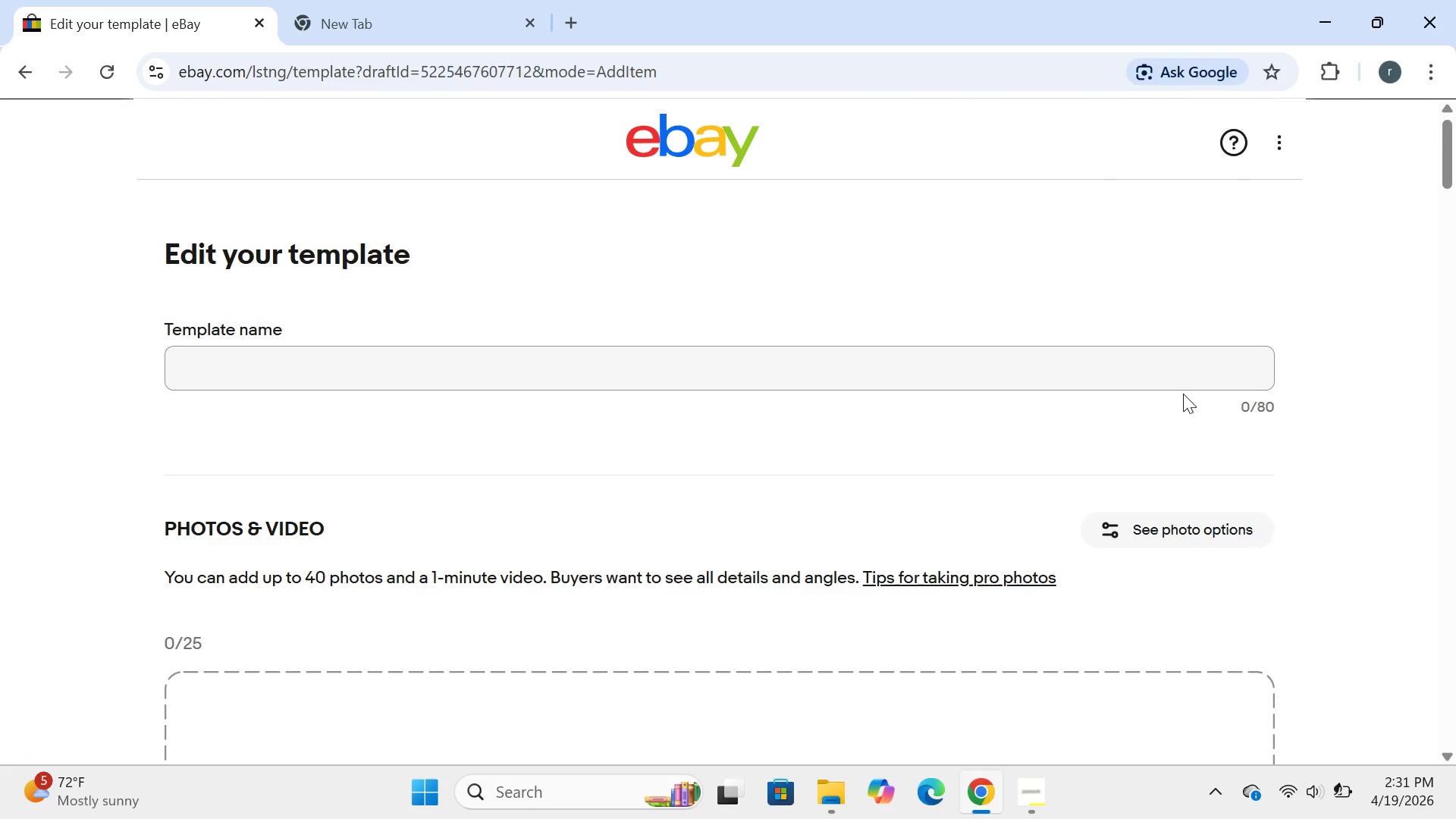 
left_click([1029, 783])